 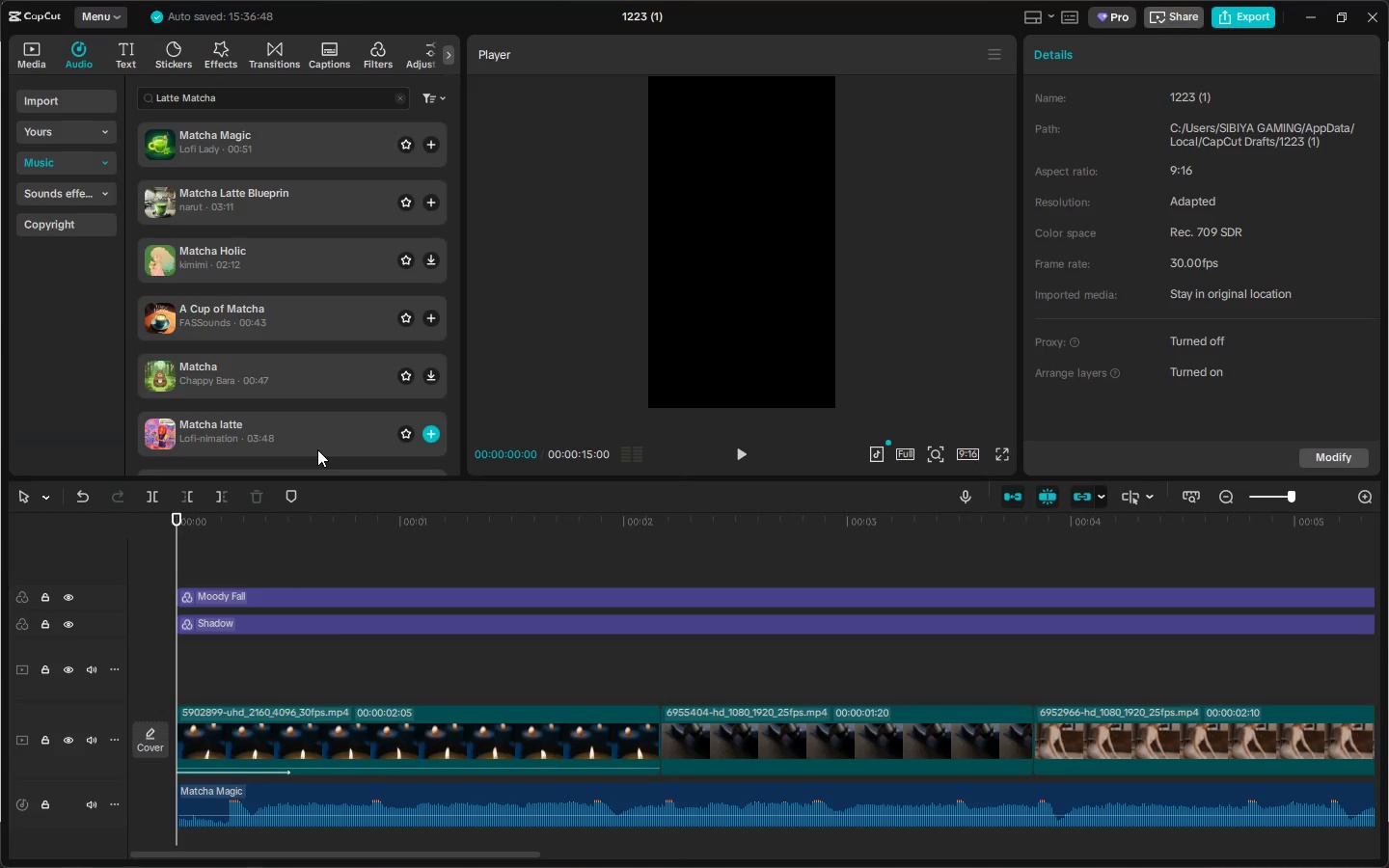 
left_click_drag(start_coordinate=[521, 857], to_coordinate=[1354, 833])
 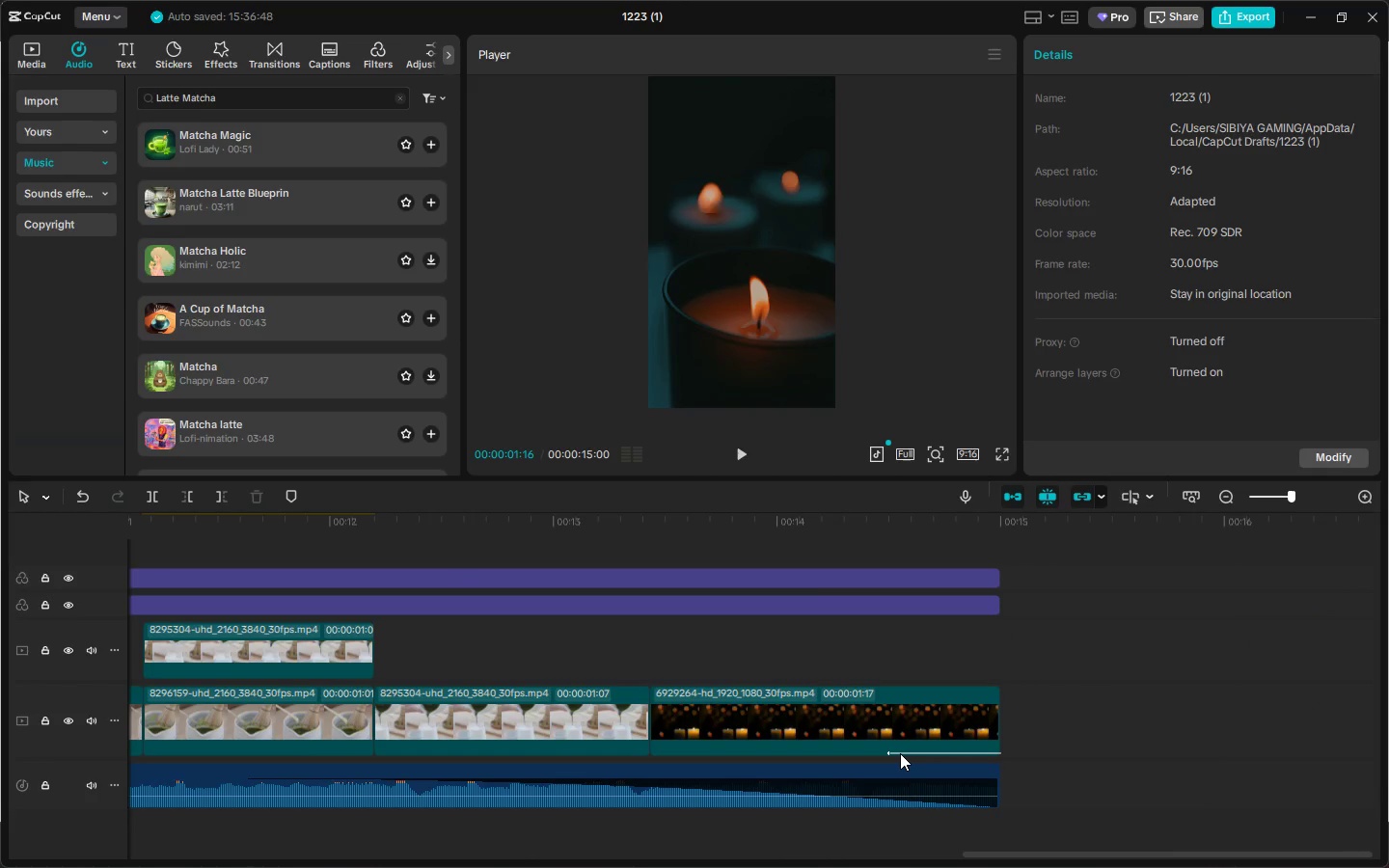 
left_click([900, 753])
 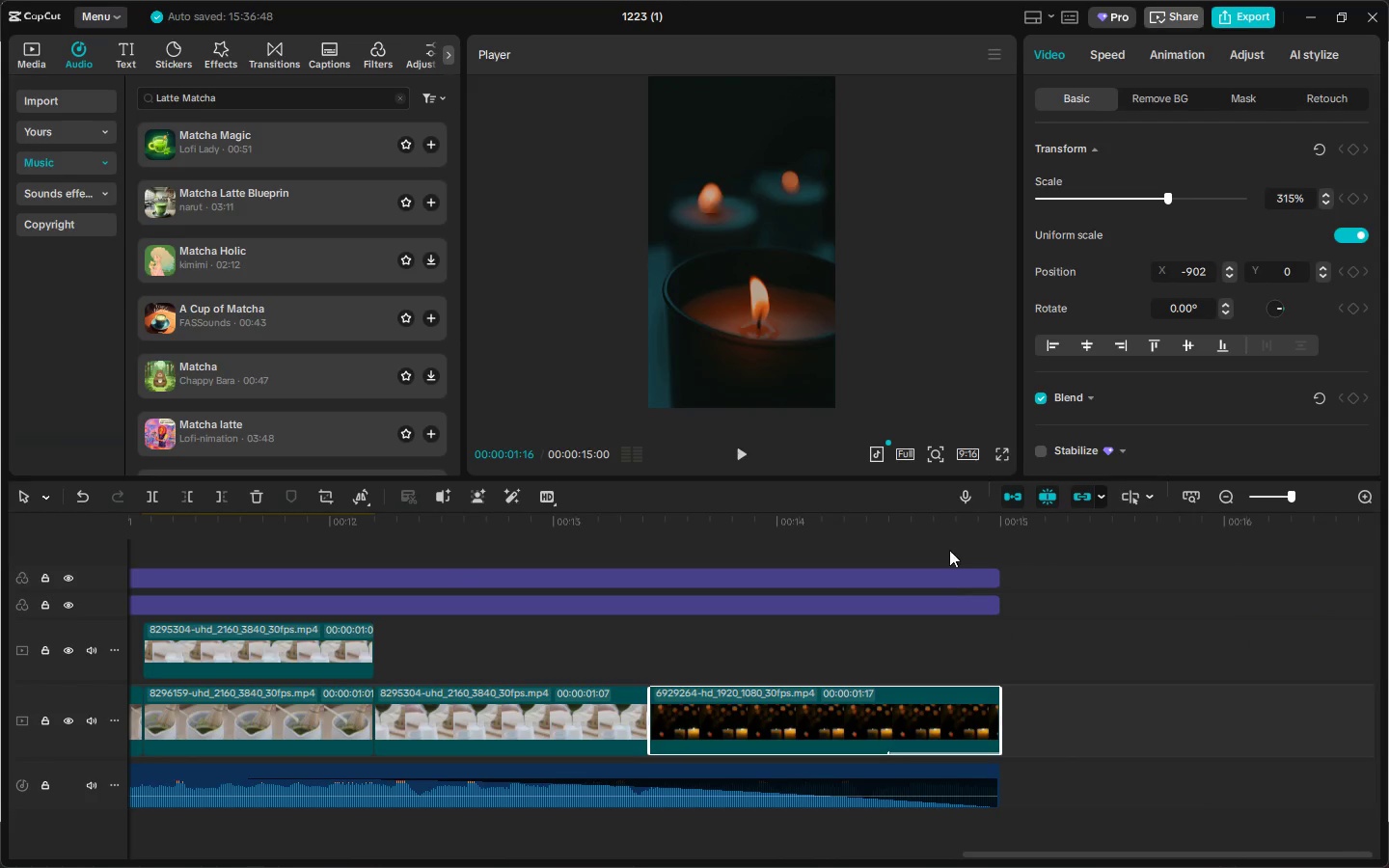 
left_click_drag(start_coordinate=[934, 529], to_coordinate=[838, 527])
 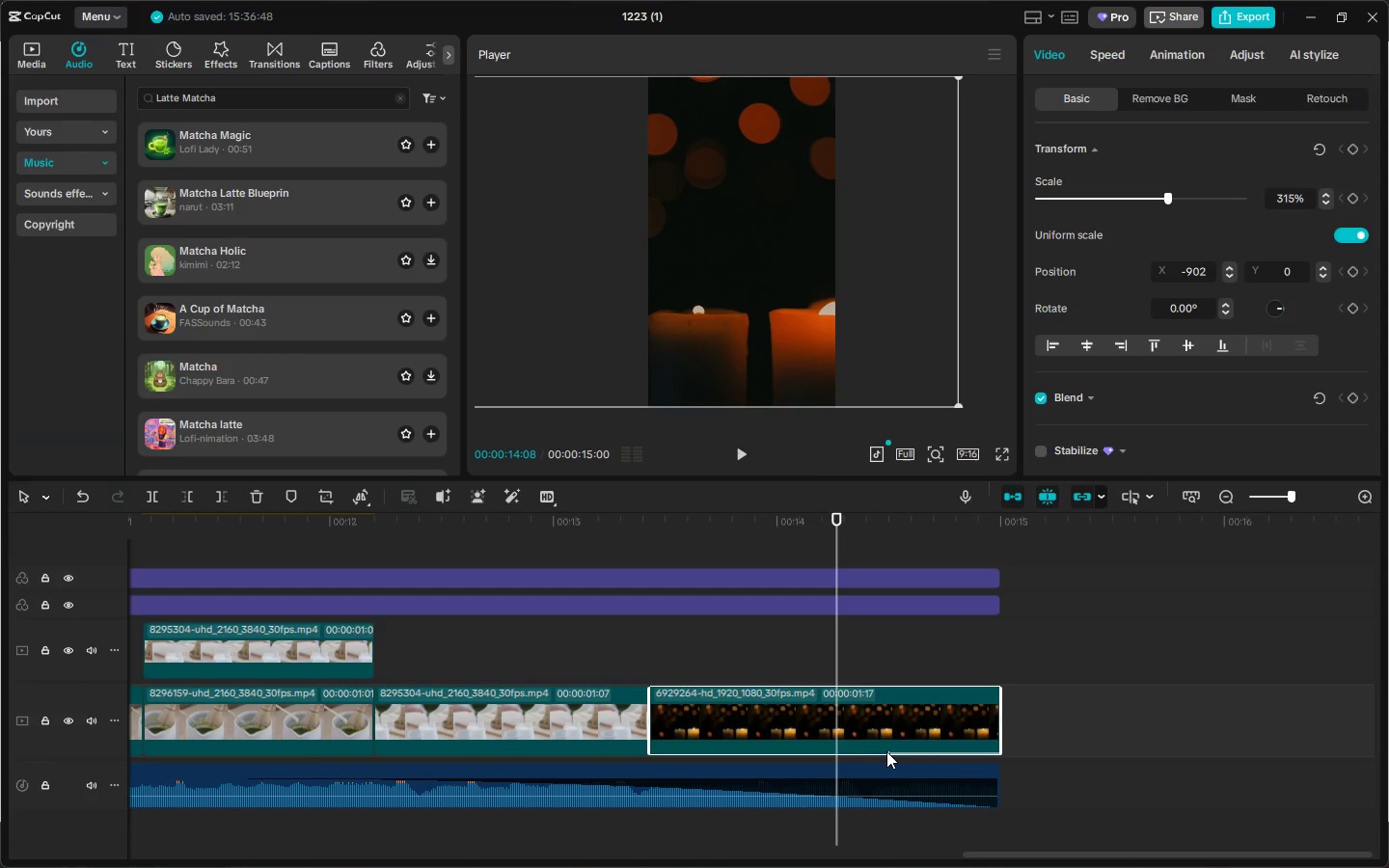 
left_click([889, 751])
 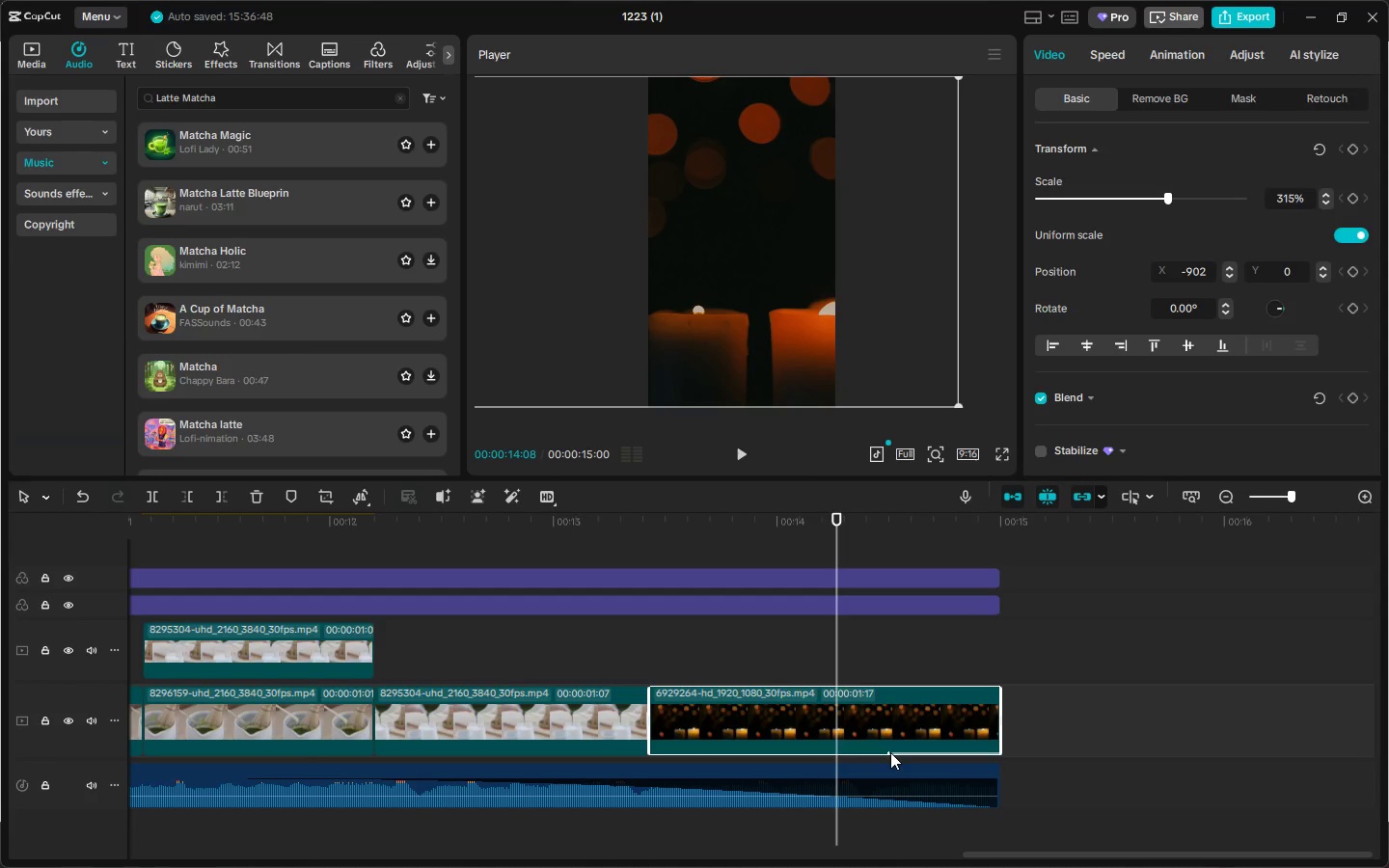 
left_click_drag(start_coordinate=[890, 752], to_coordinate=[885, 753])
 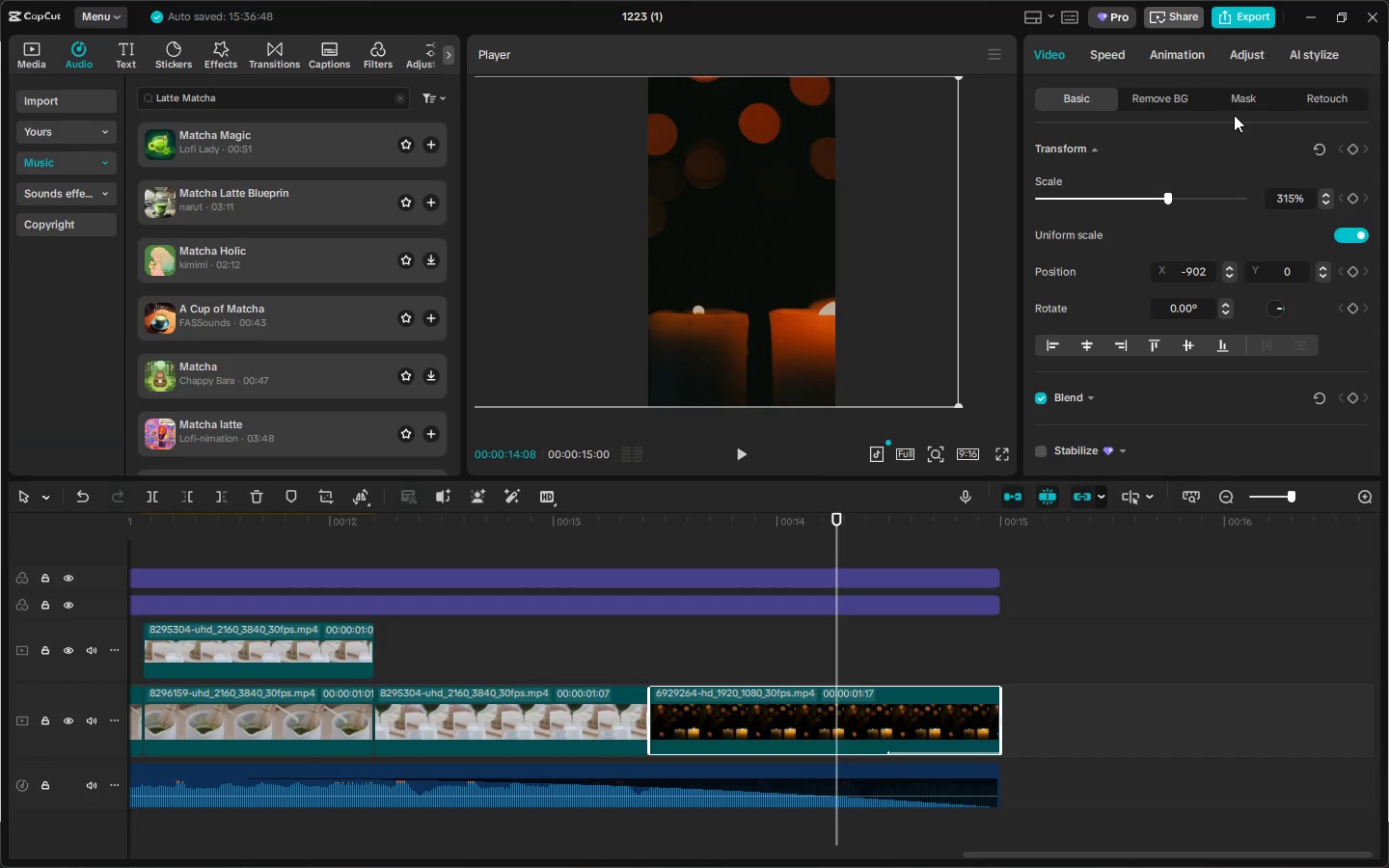 
left_click([1188, 59])
 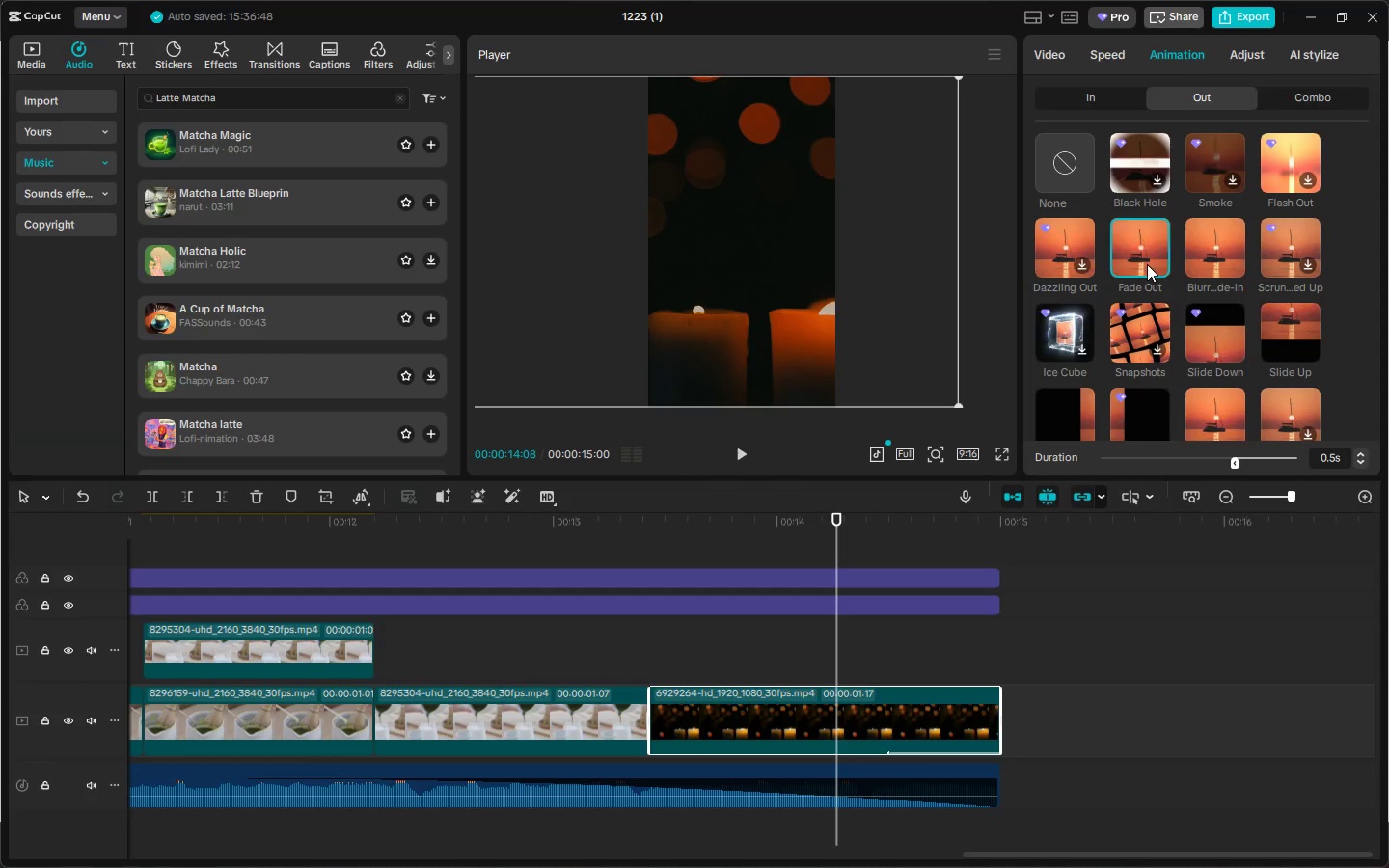 
left_click([1147, 264])
 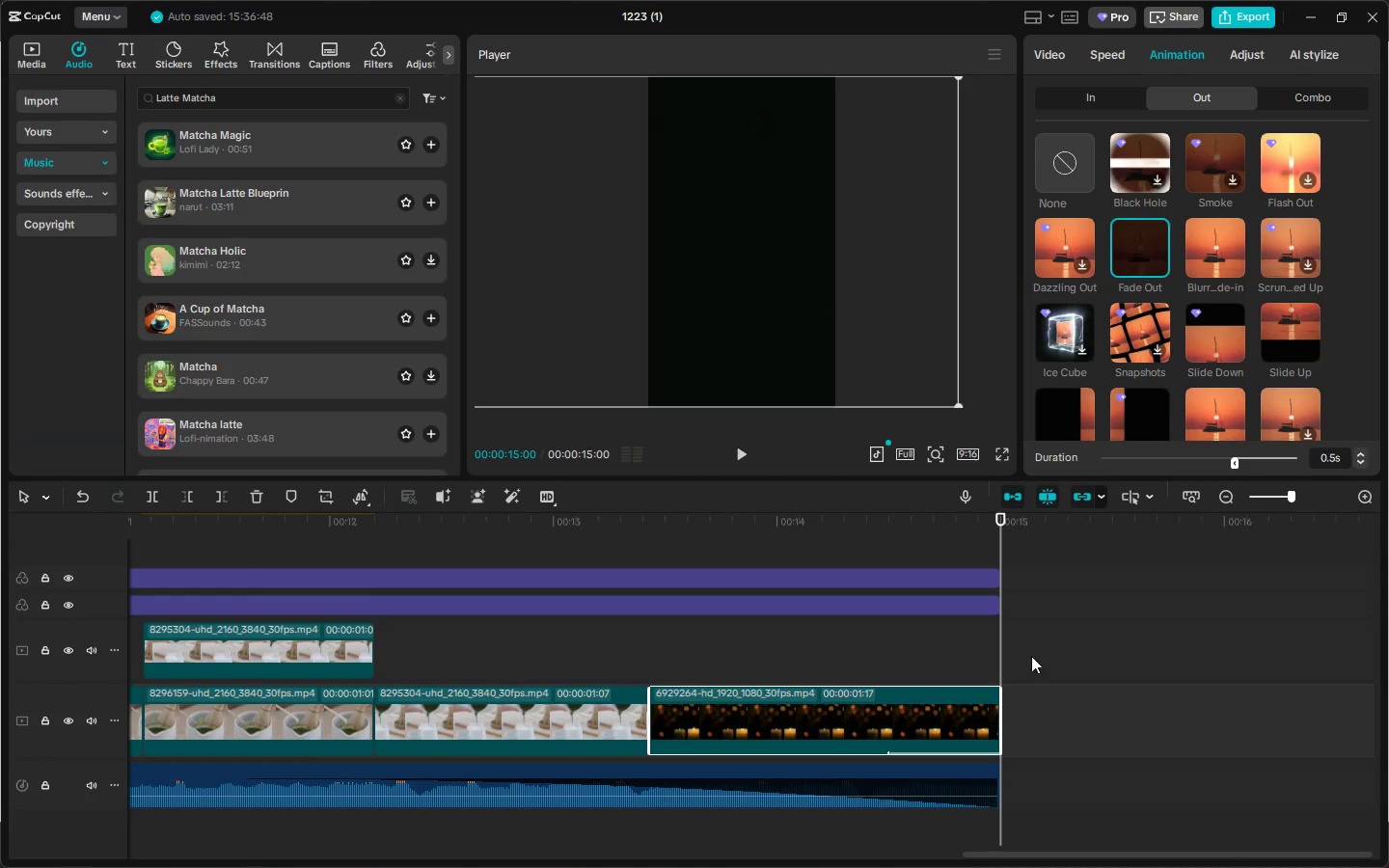 
right_click([969, 726])
 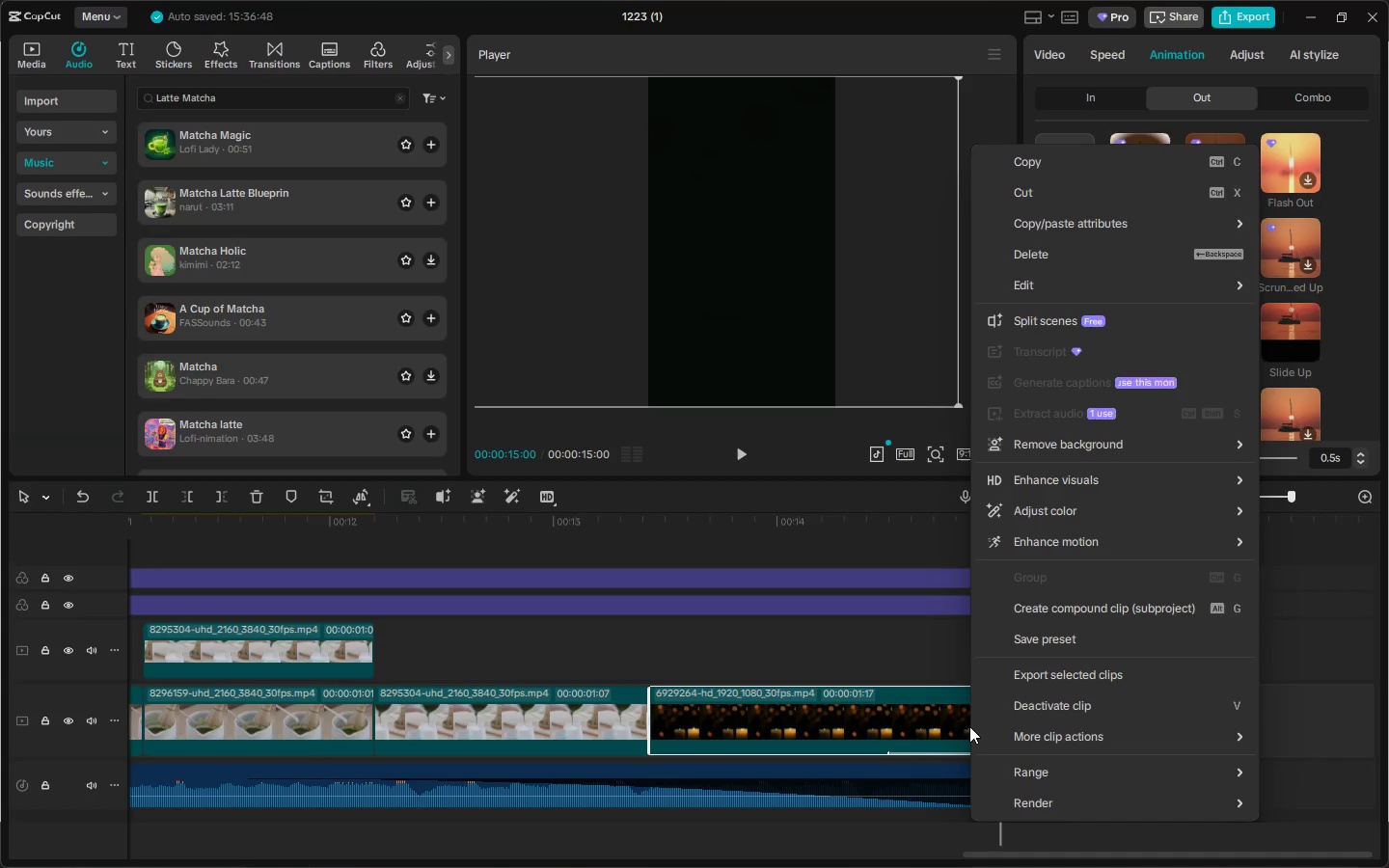 
wait(9.88)
 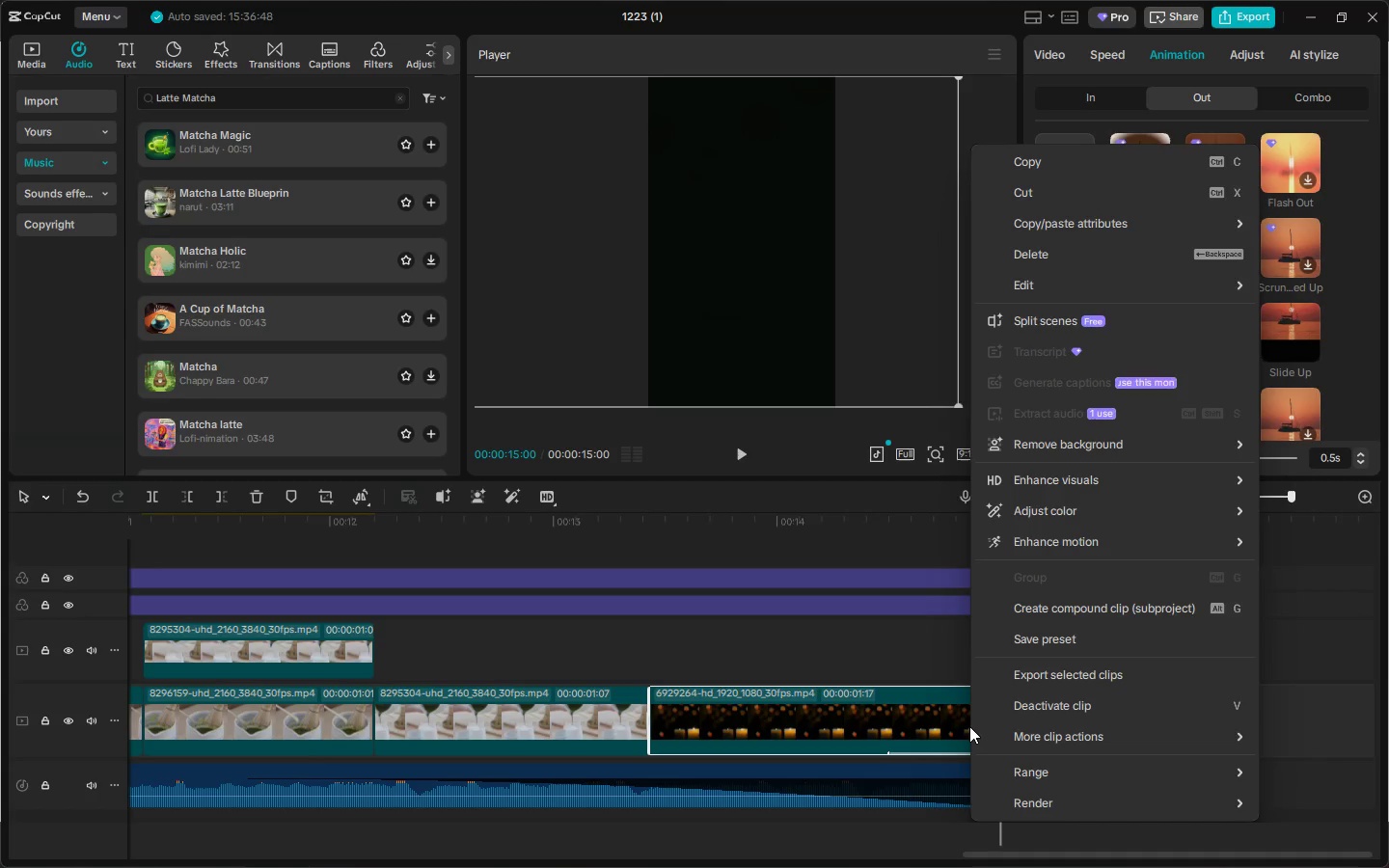 
left_click([922, 654])
 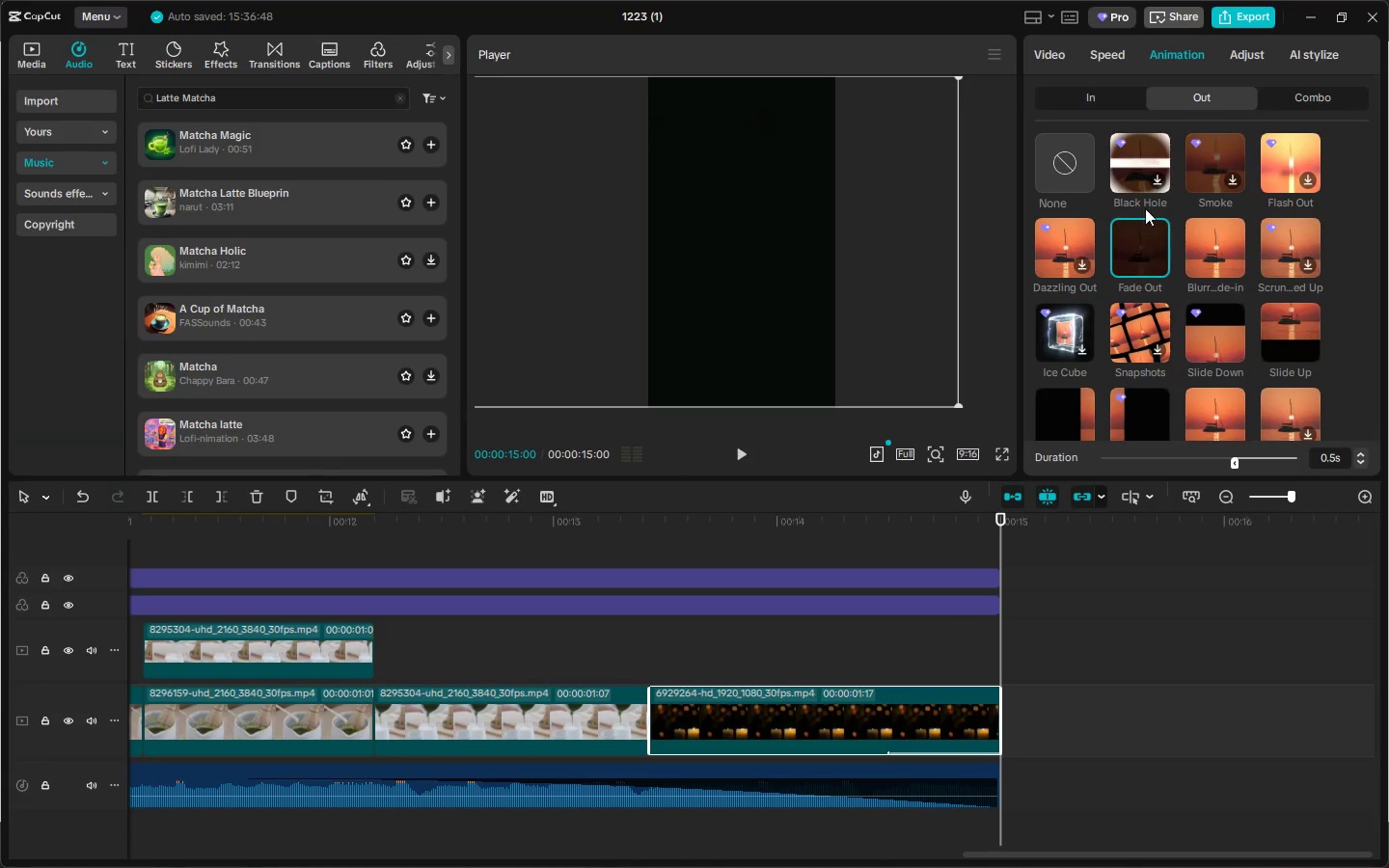 
right_click([1151, 236])
 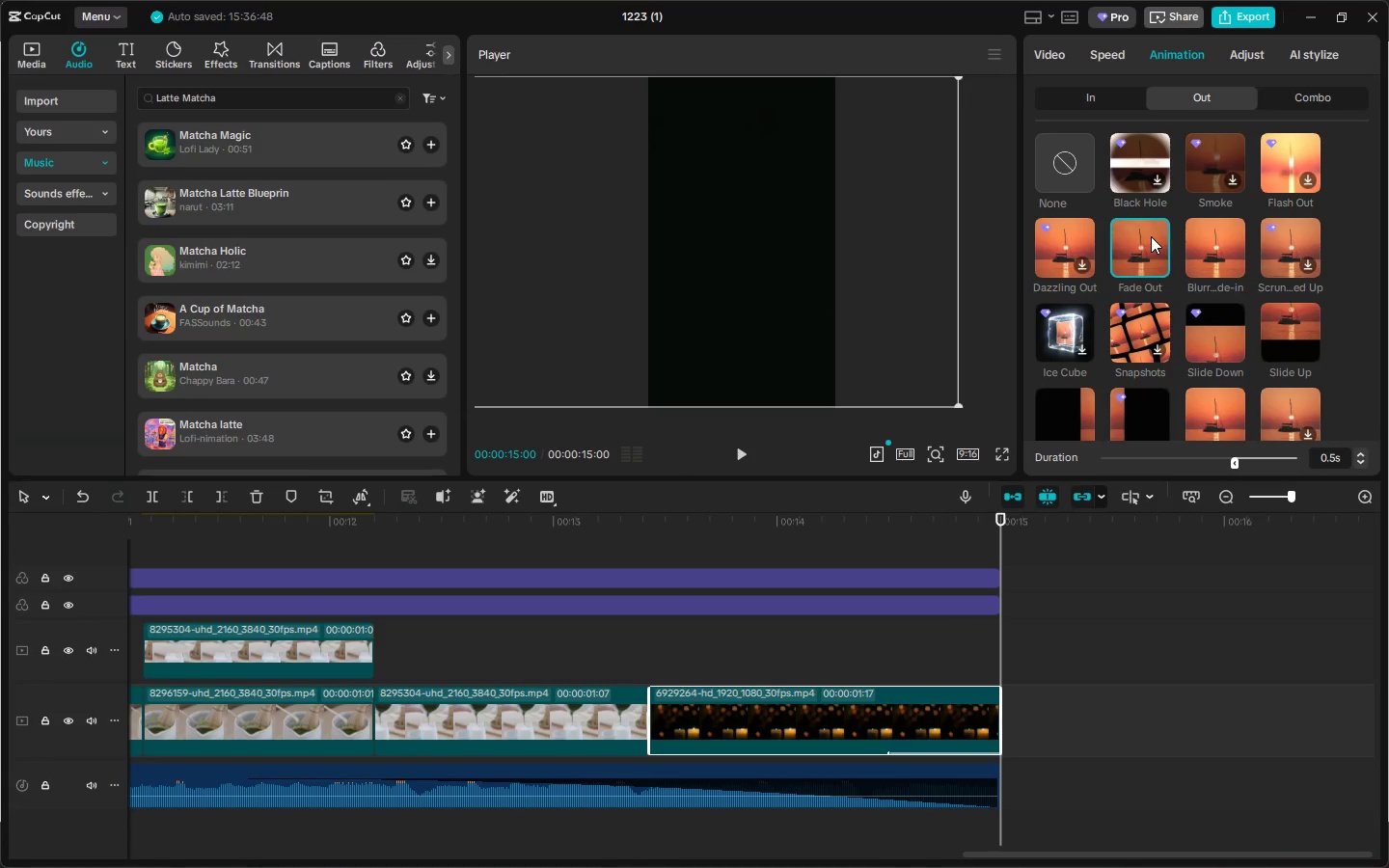 
double_click([1151, 236])
 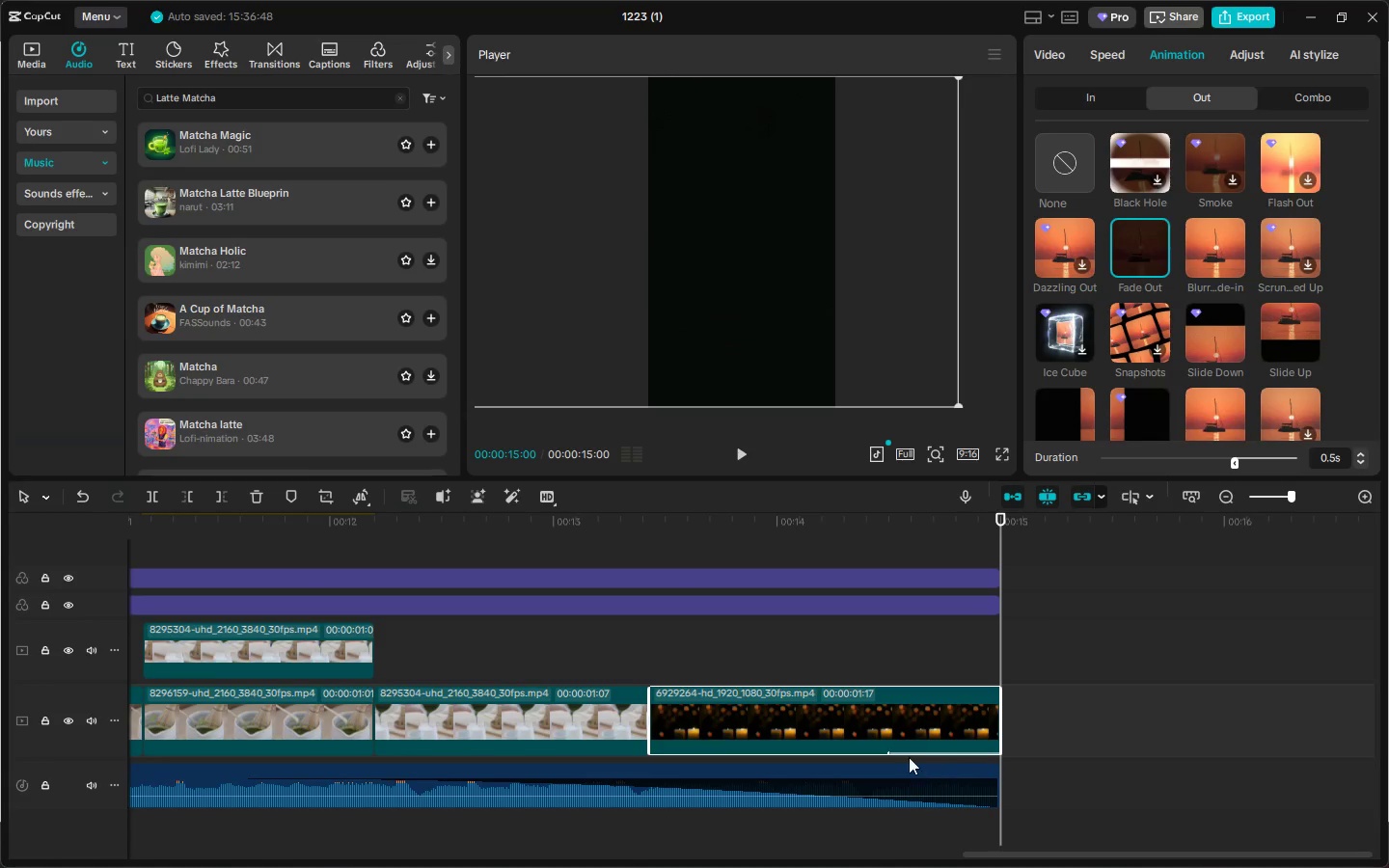 
left_click([892, 750])
 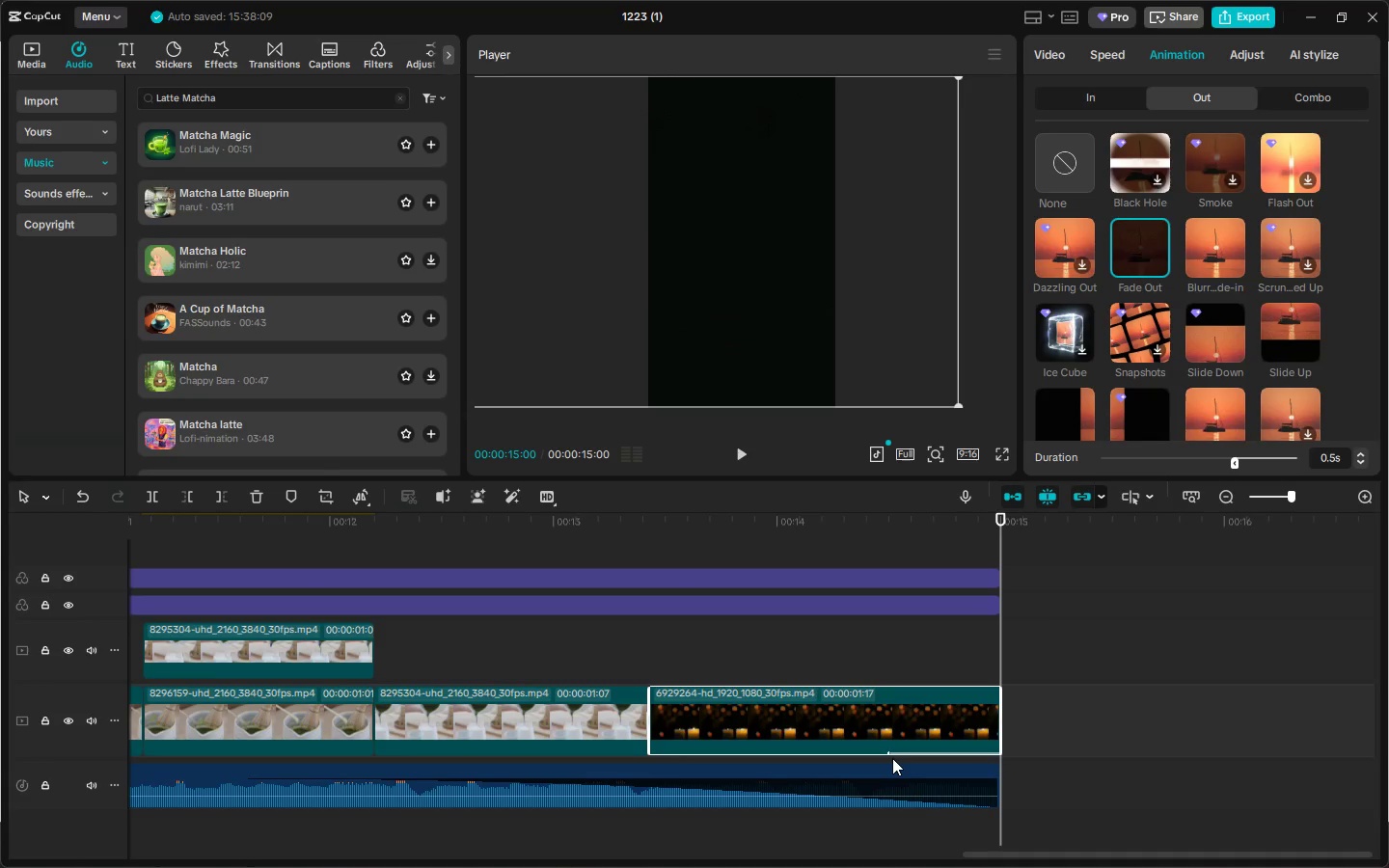 
key(Control+ControlLeft)
 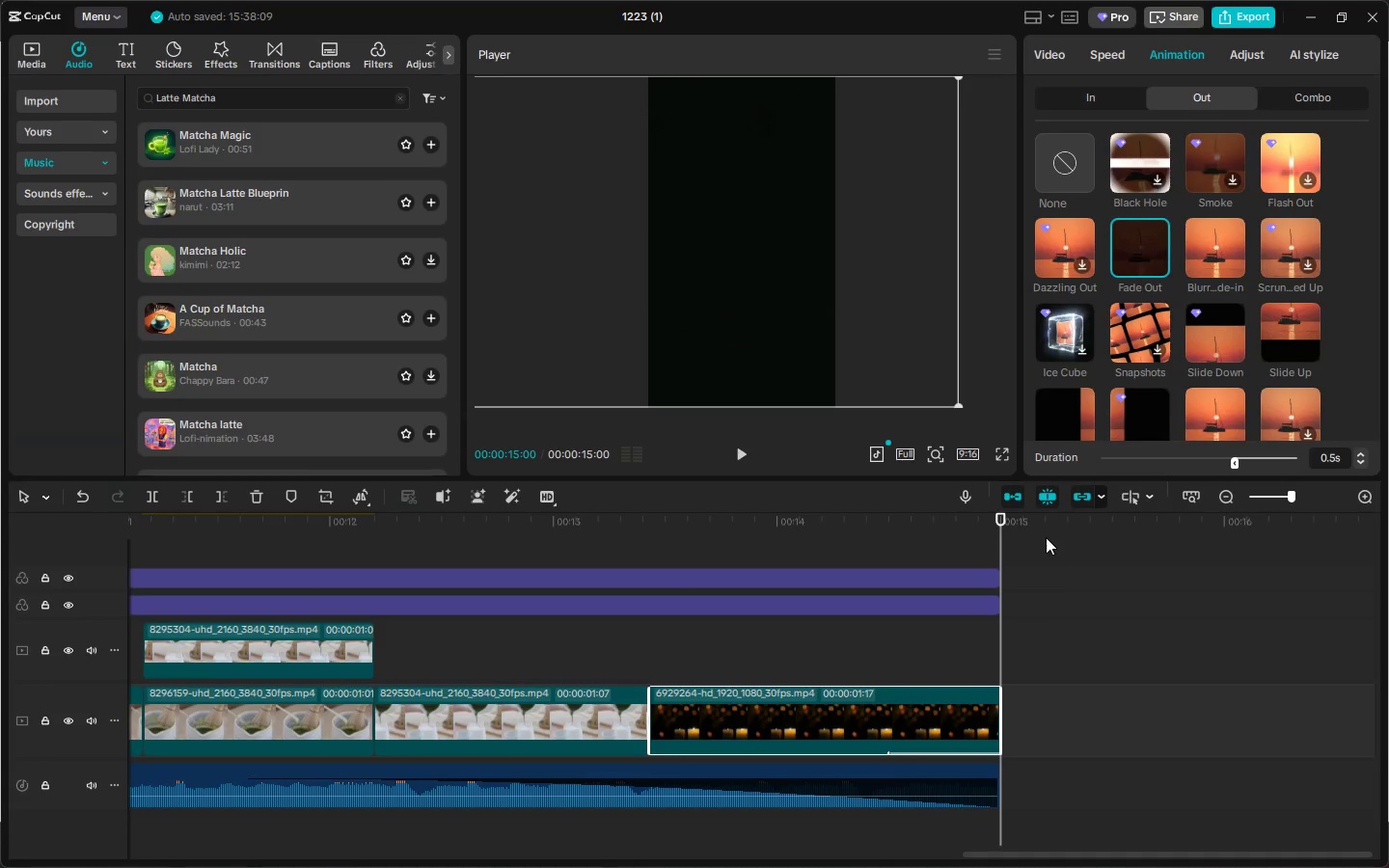 
left_click_drag(start_coordinate=[1038, 528], to_coordinate=[1072, 528])
 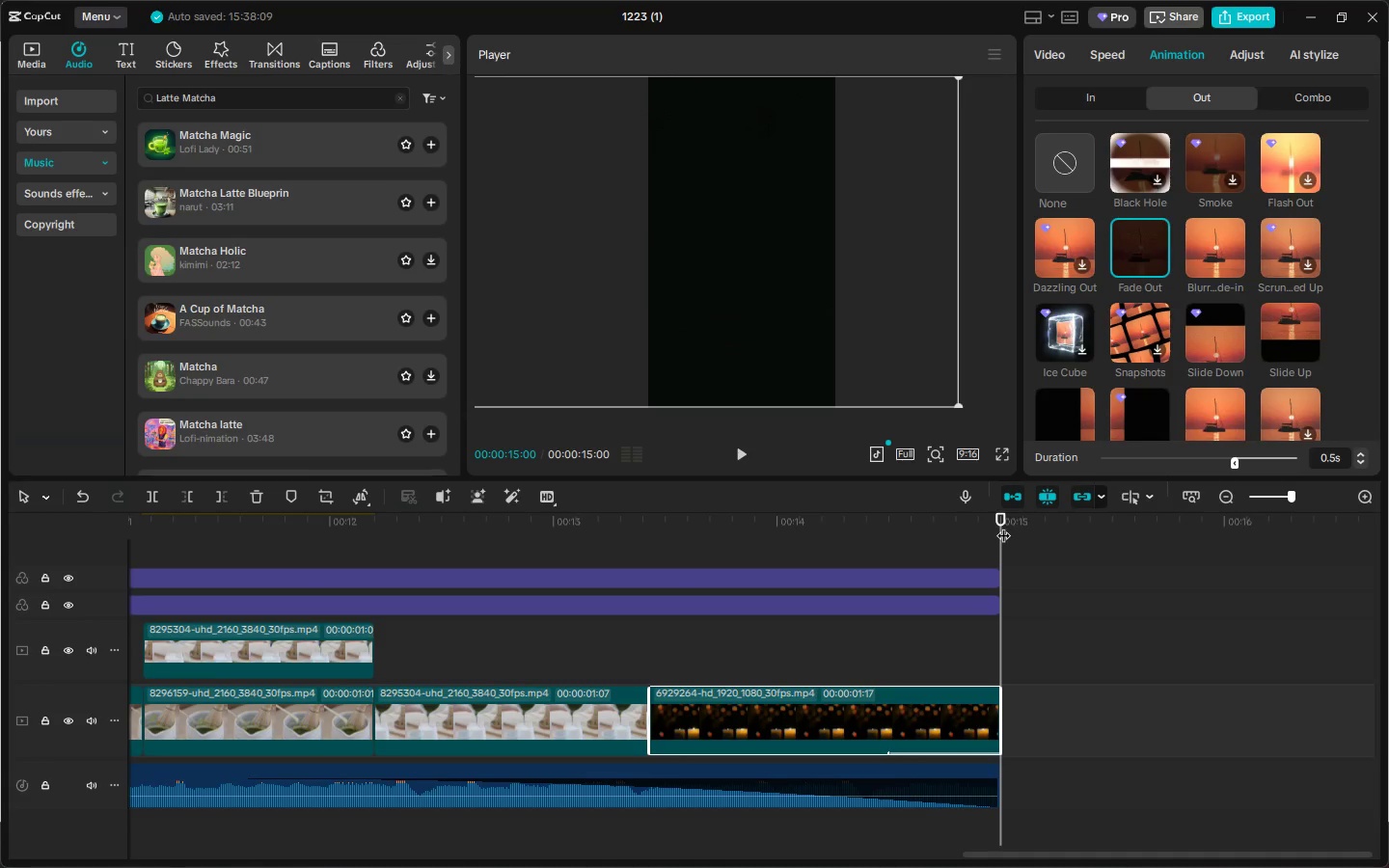 
left_click([1003, 526])
 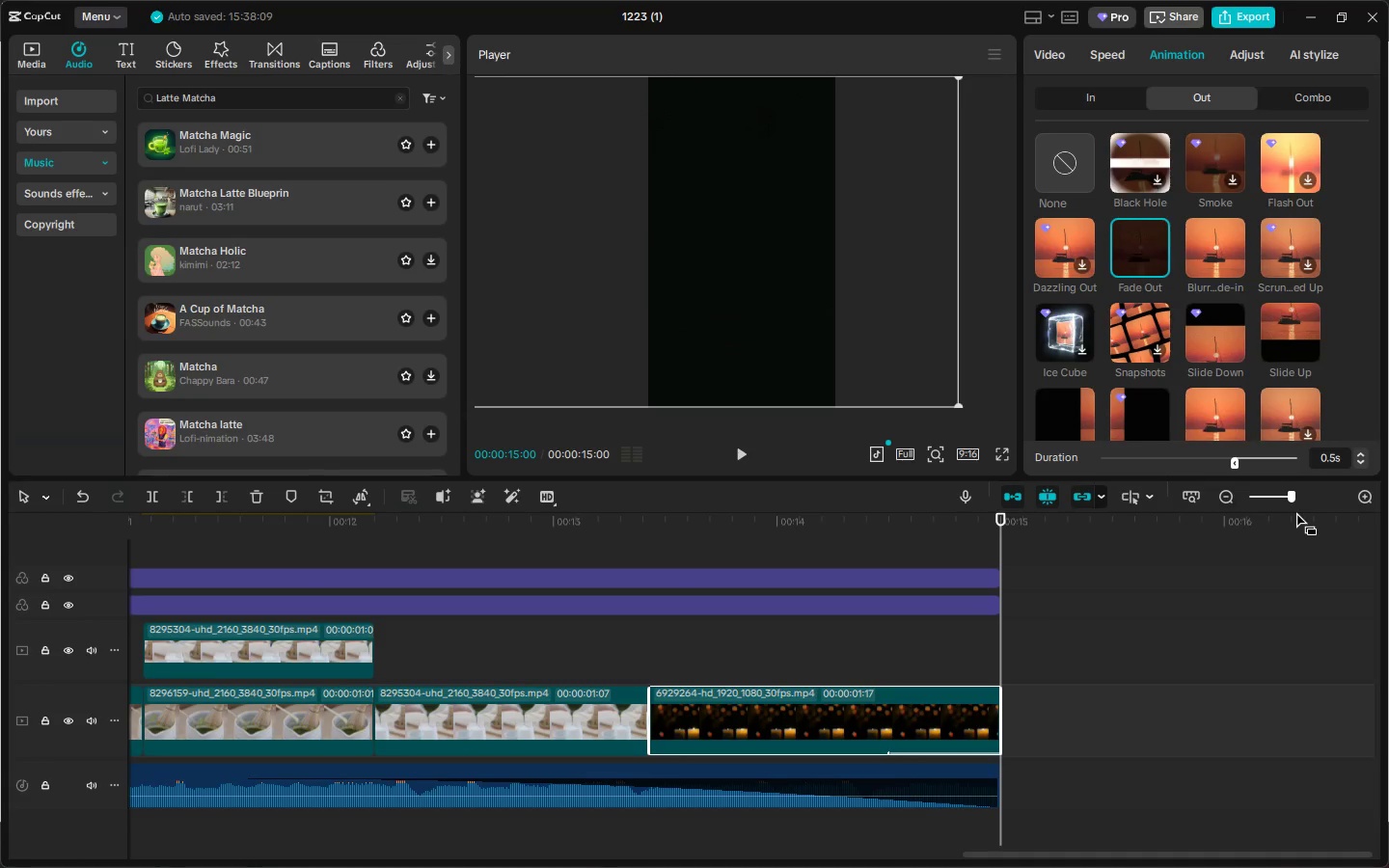 
left_click_drag(start_coordinate=[1297, 498], to_coordinate=[1303, 498])
 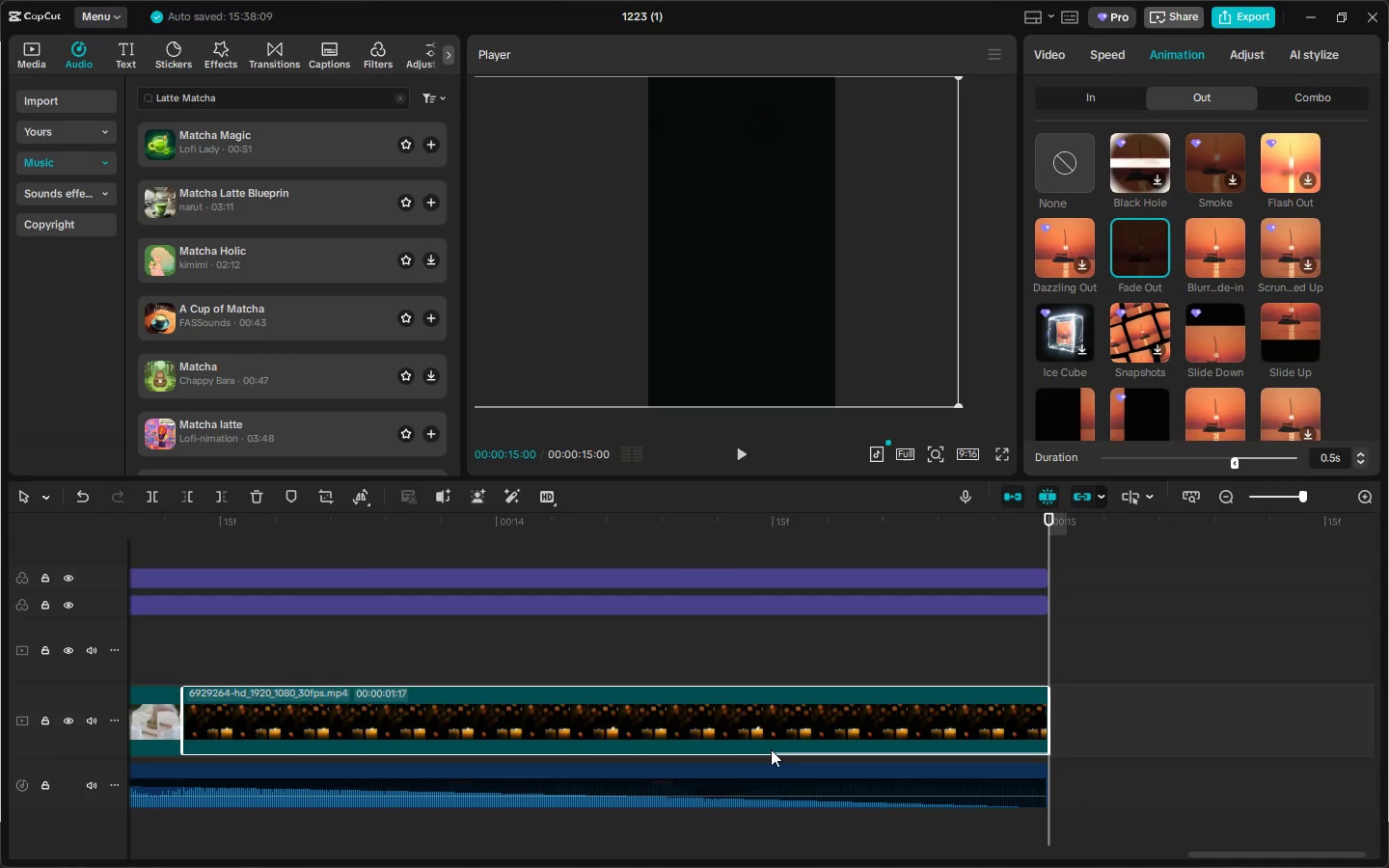 
left_click([771, 749])
 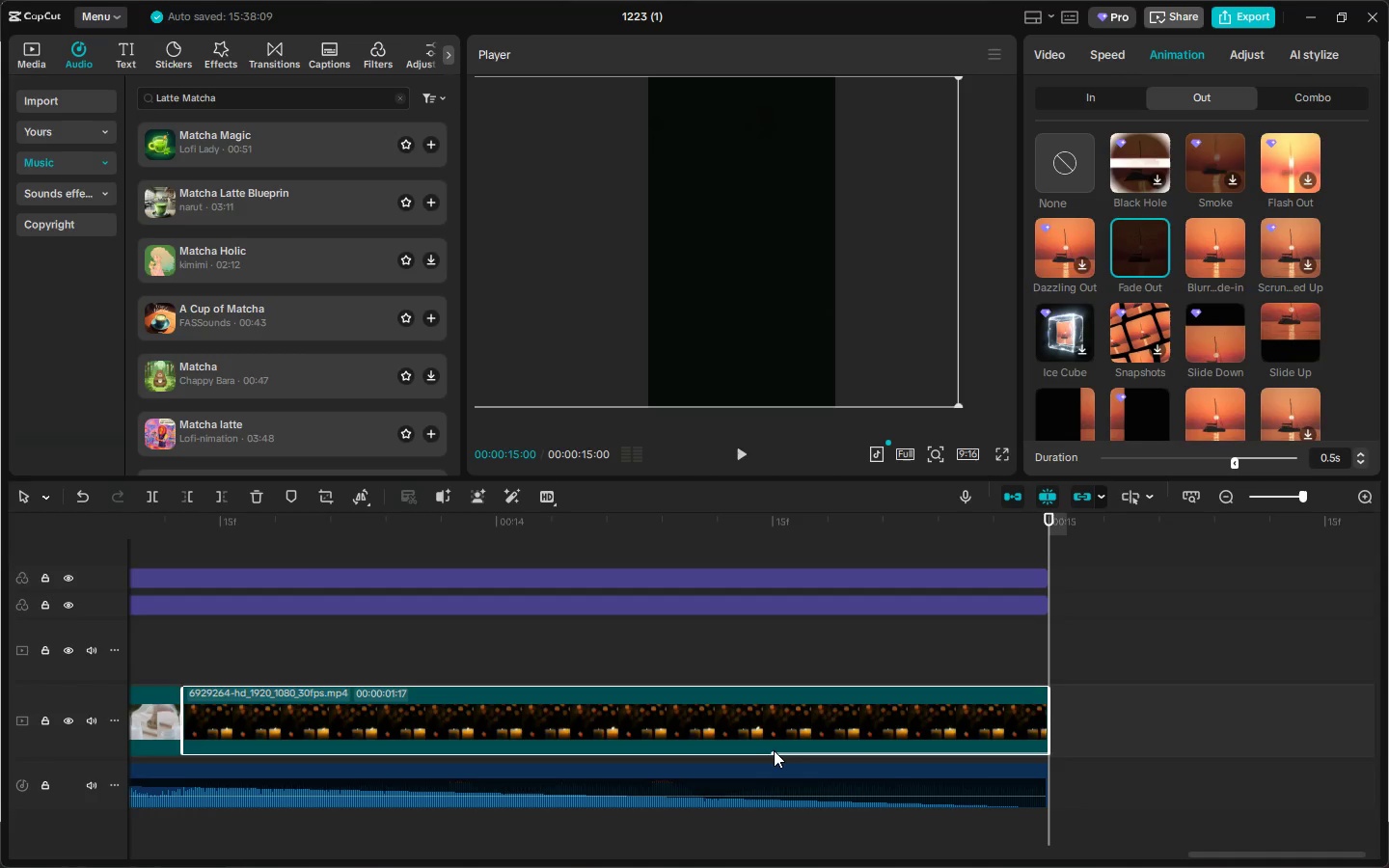 
left_click([774, 751])
 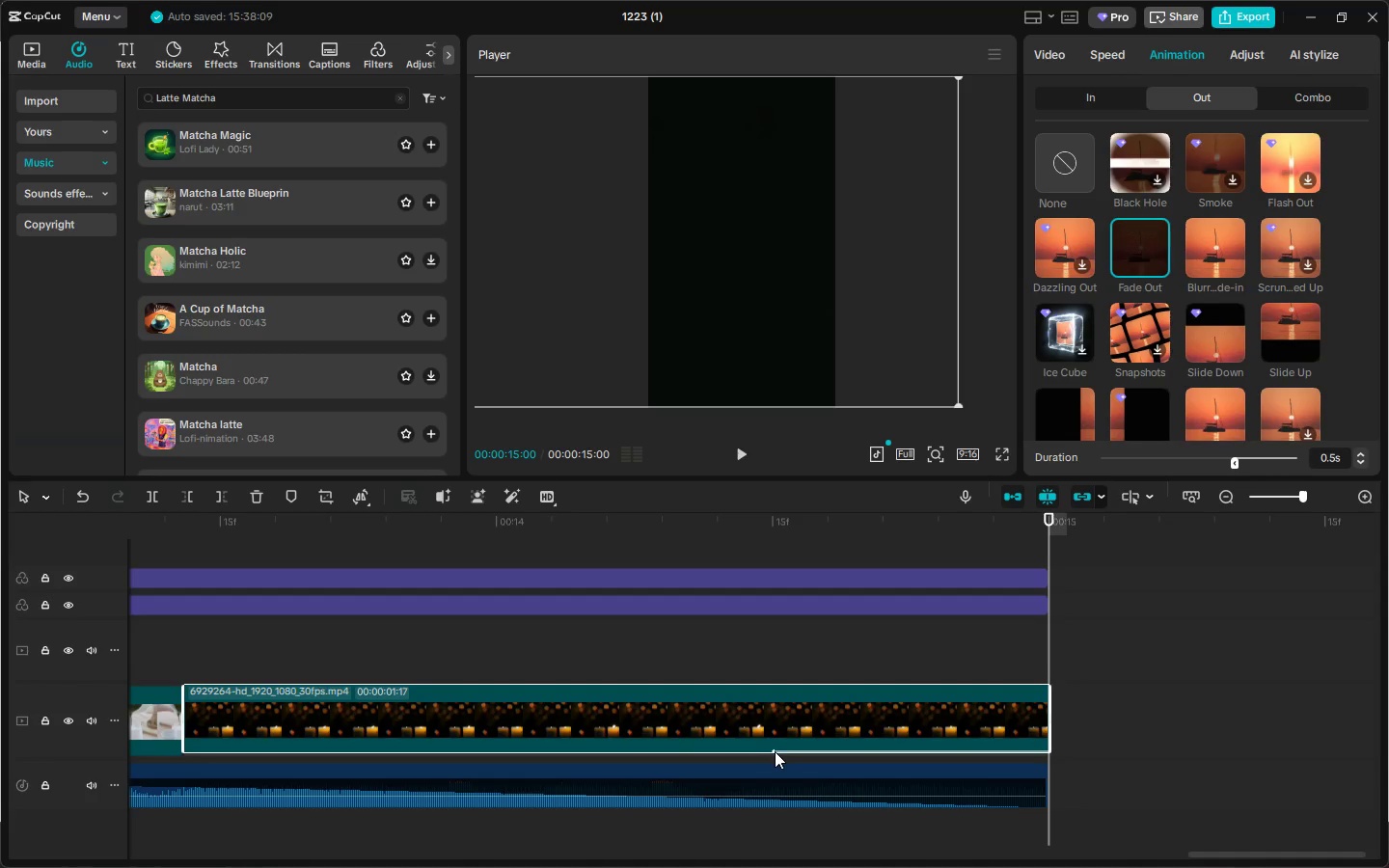 
double_click([772, 755])
 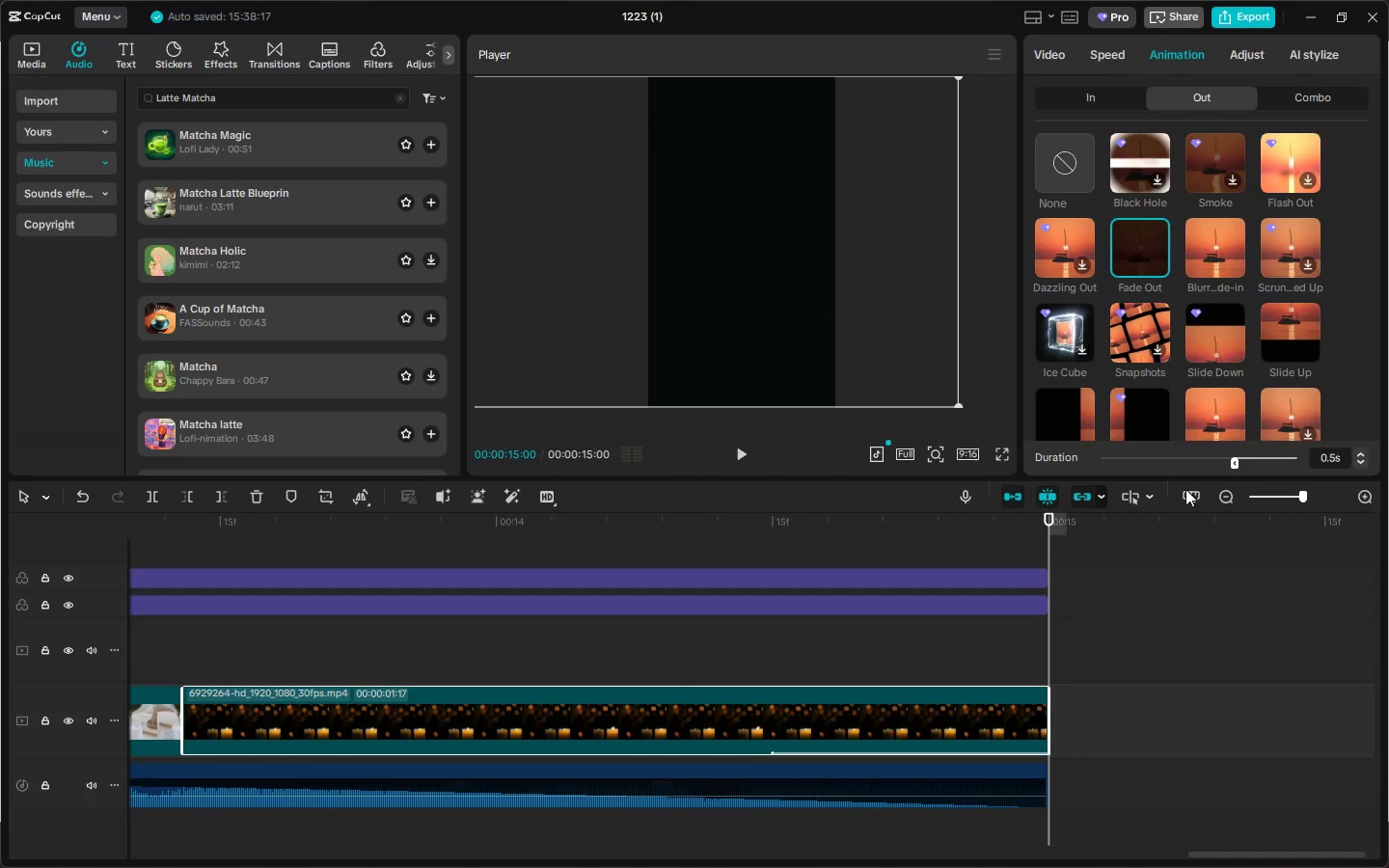 
left_click([1251, 496])
 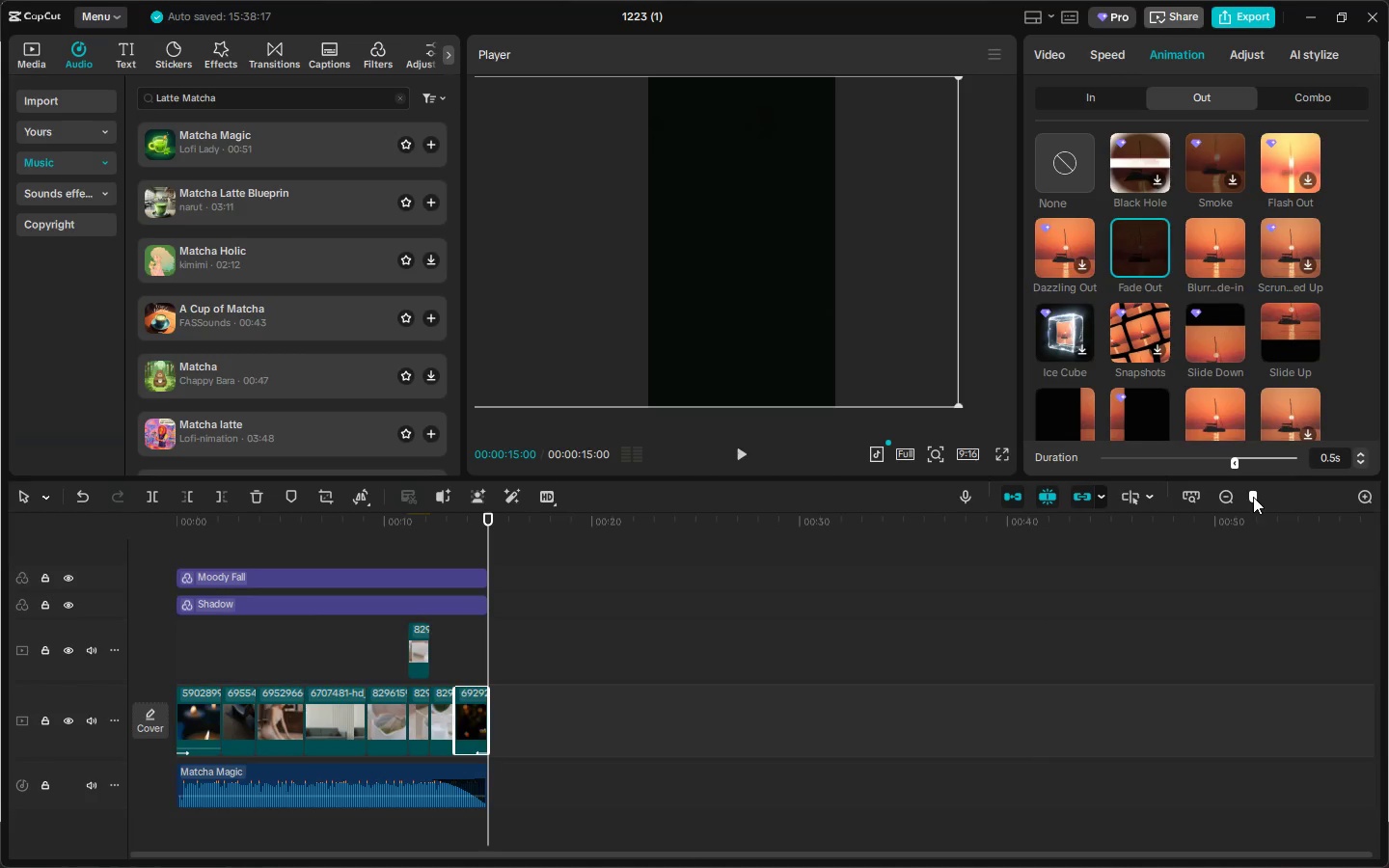 
left_click_drag(start_coordinate=[1258, 497], to_coordinate=[1264, 497])
 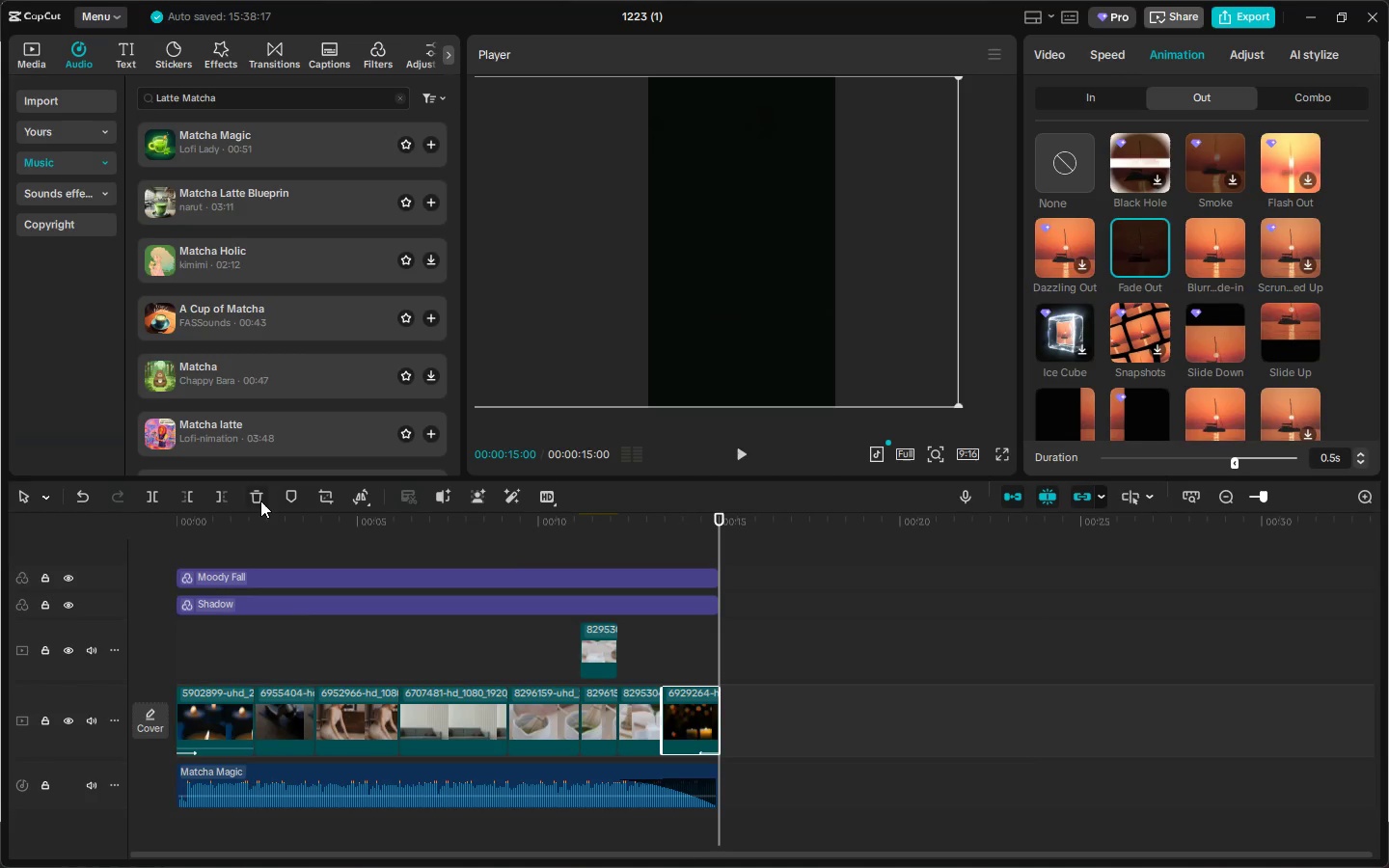 
left_click_drag(start_coordinate=[235, 521], to_coordinate=[131, 529])
 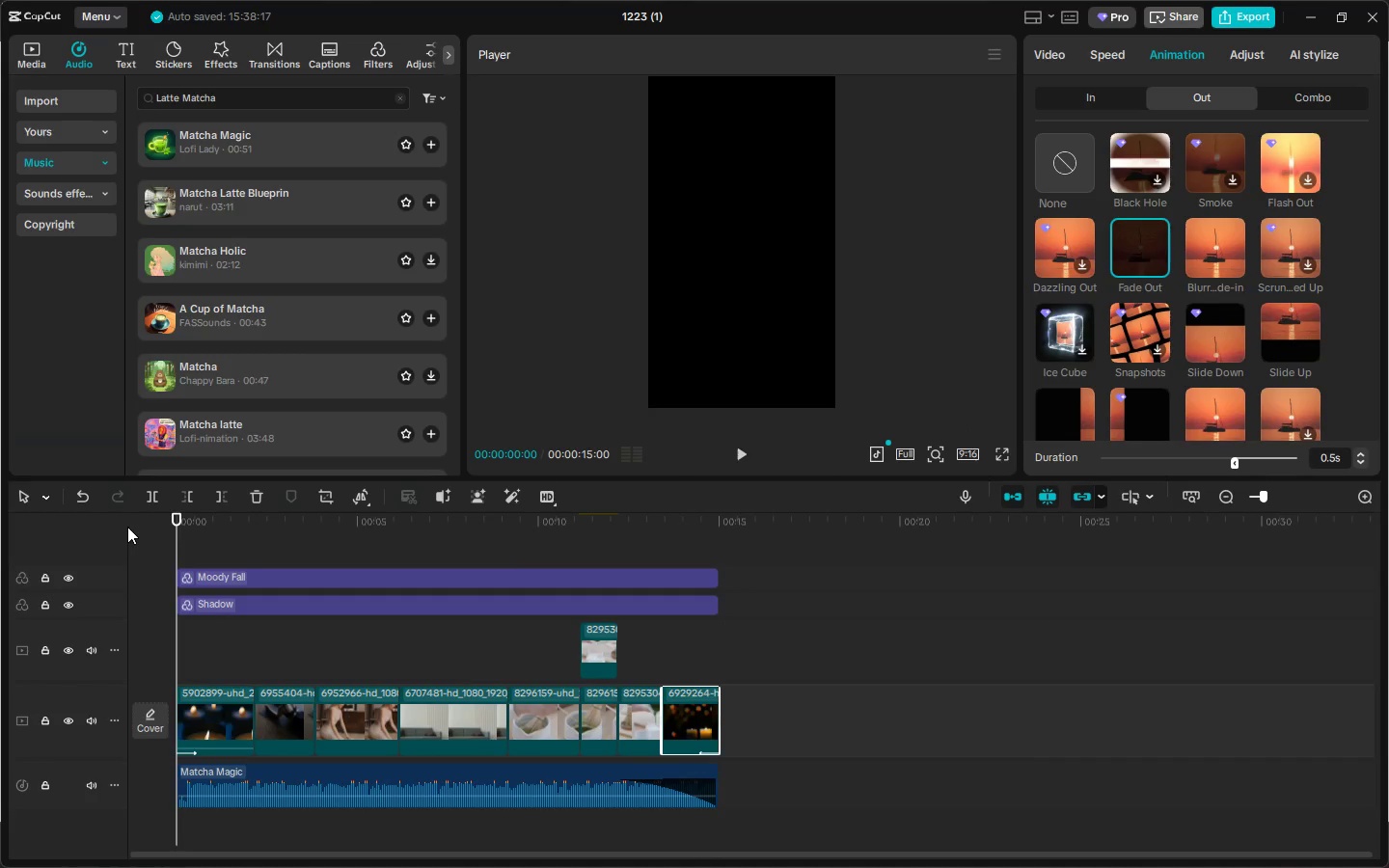 
key(Space)
 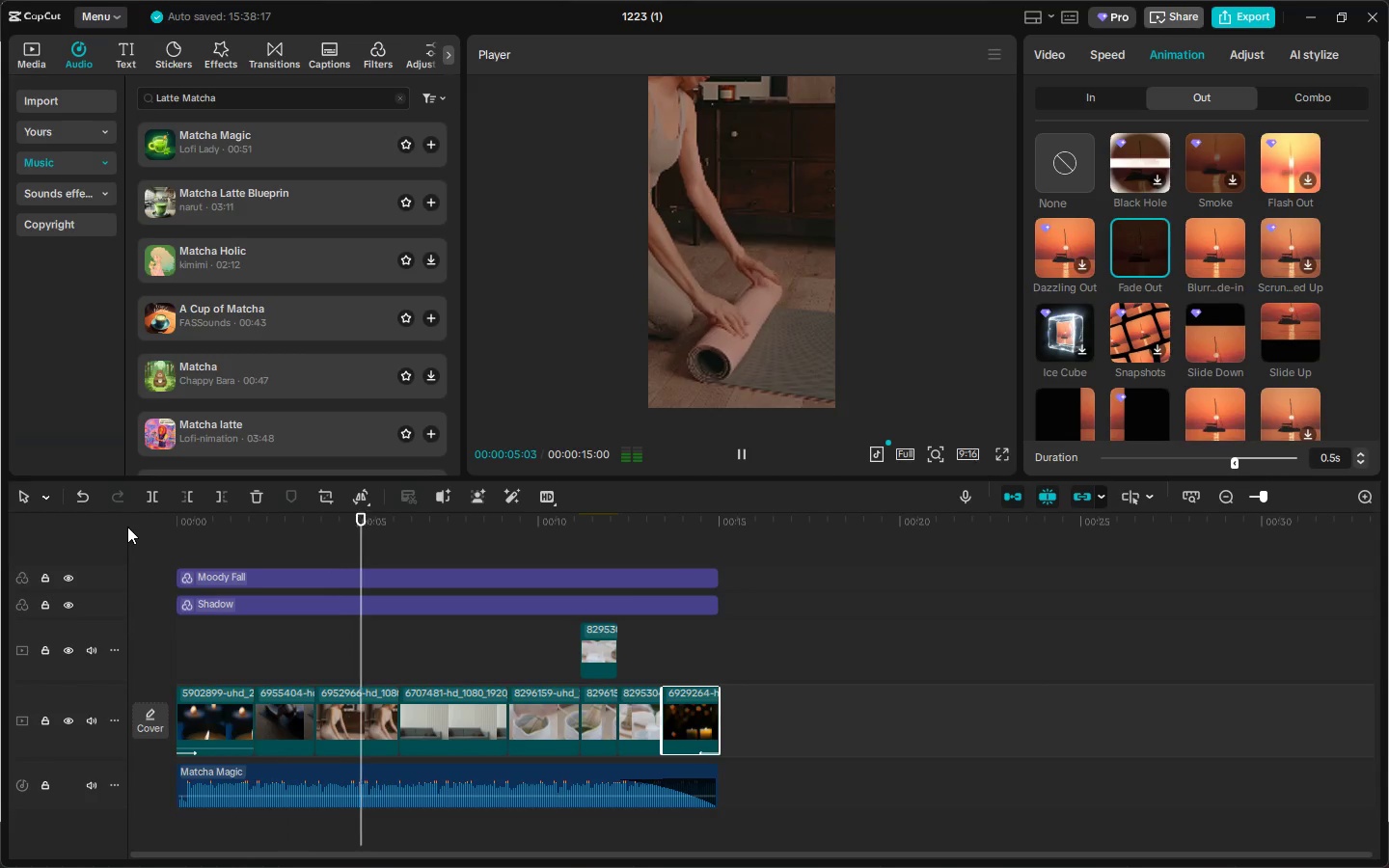 
wait(10.17)
 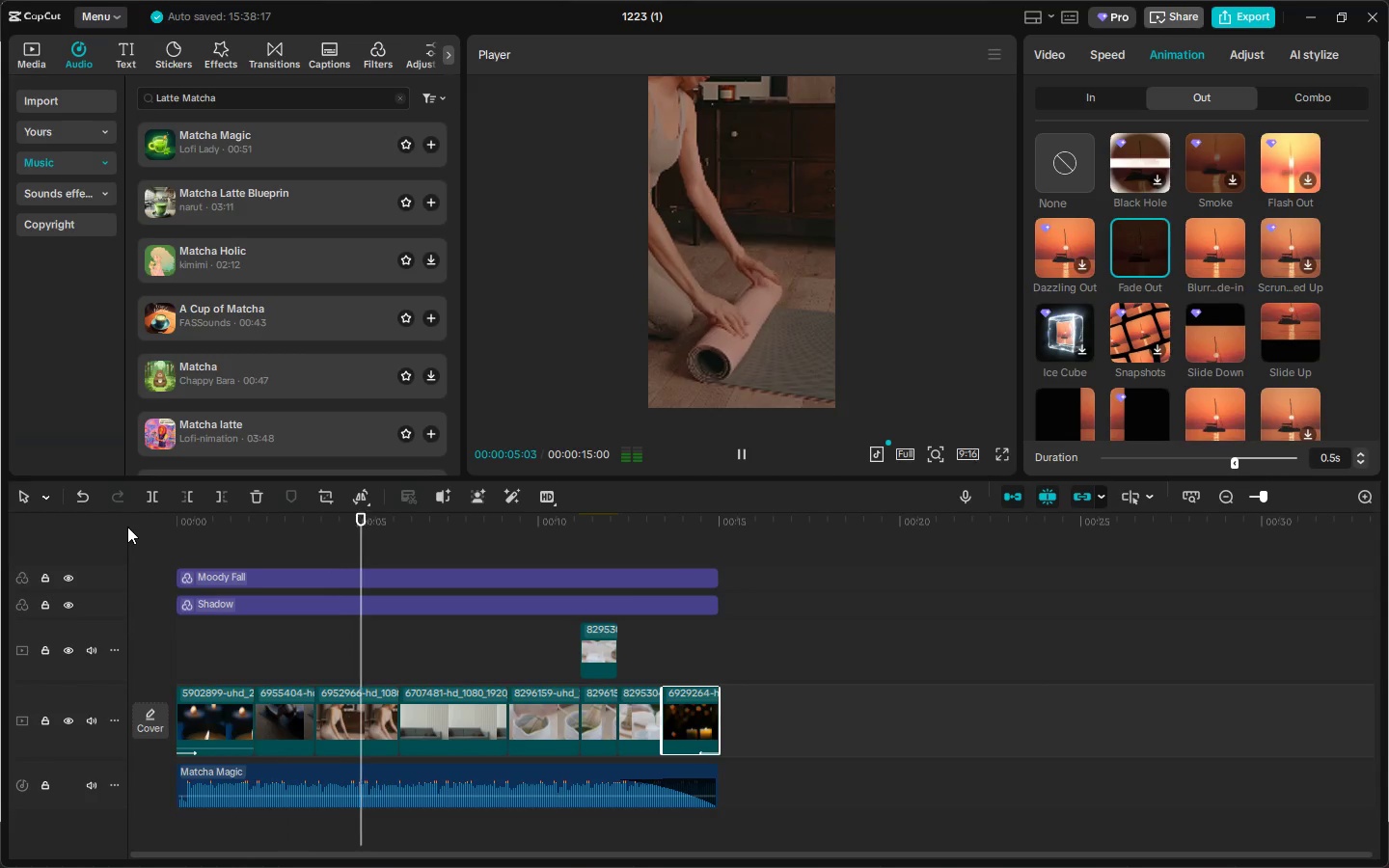 
key(Space)
 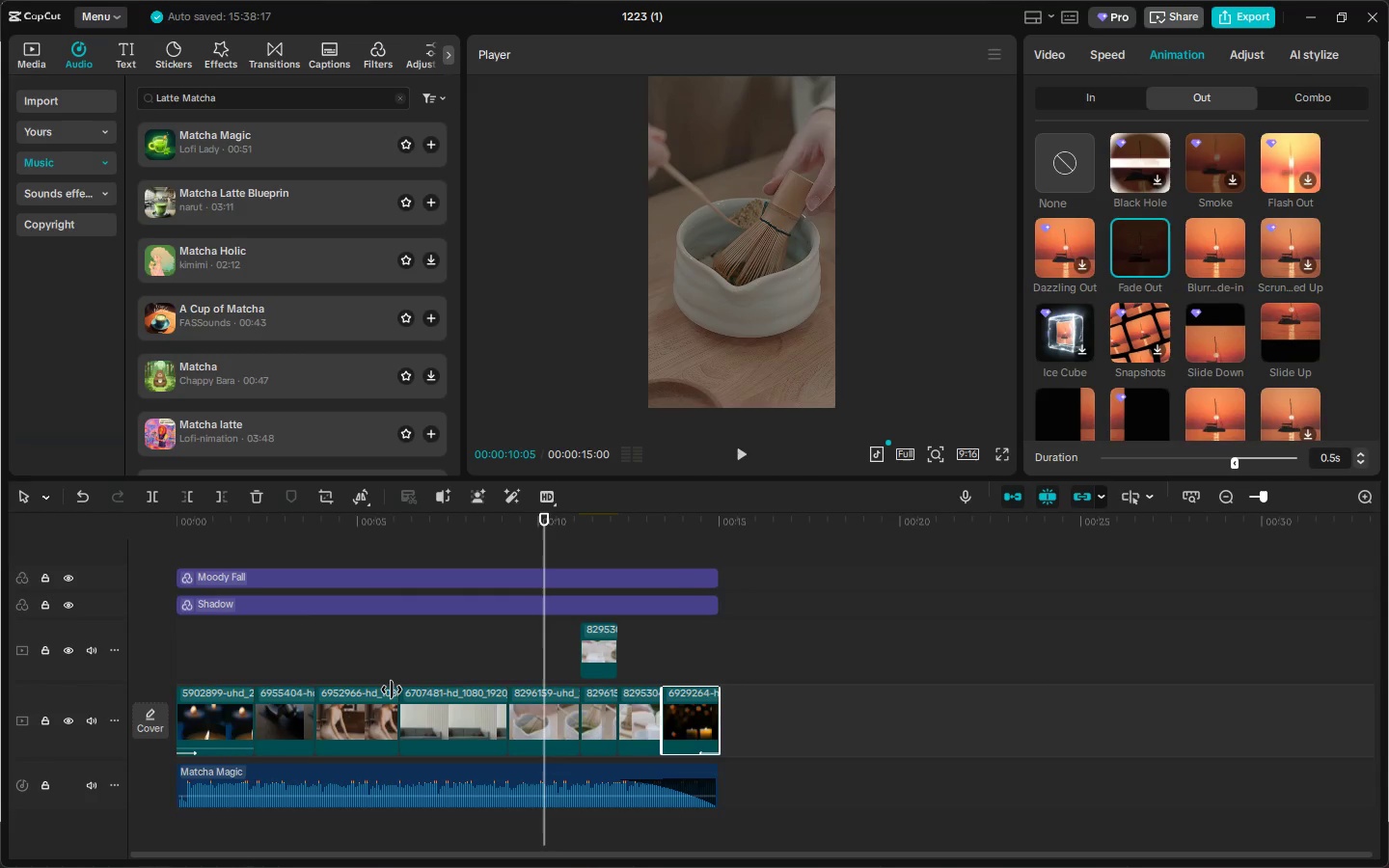 
wait(5.28)
 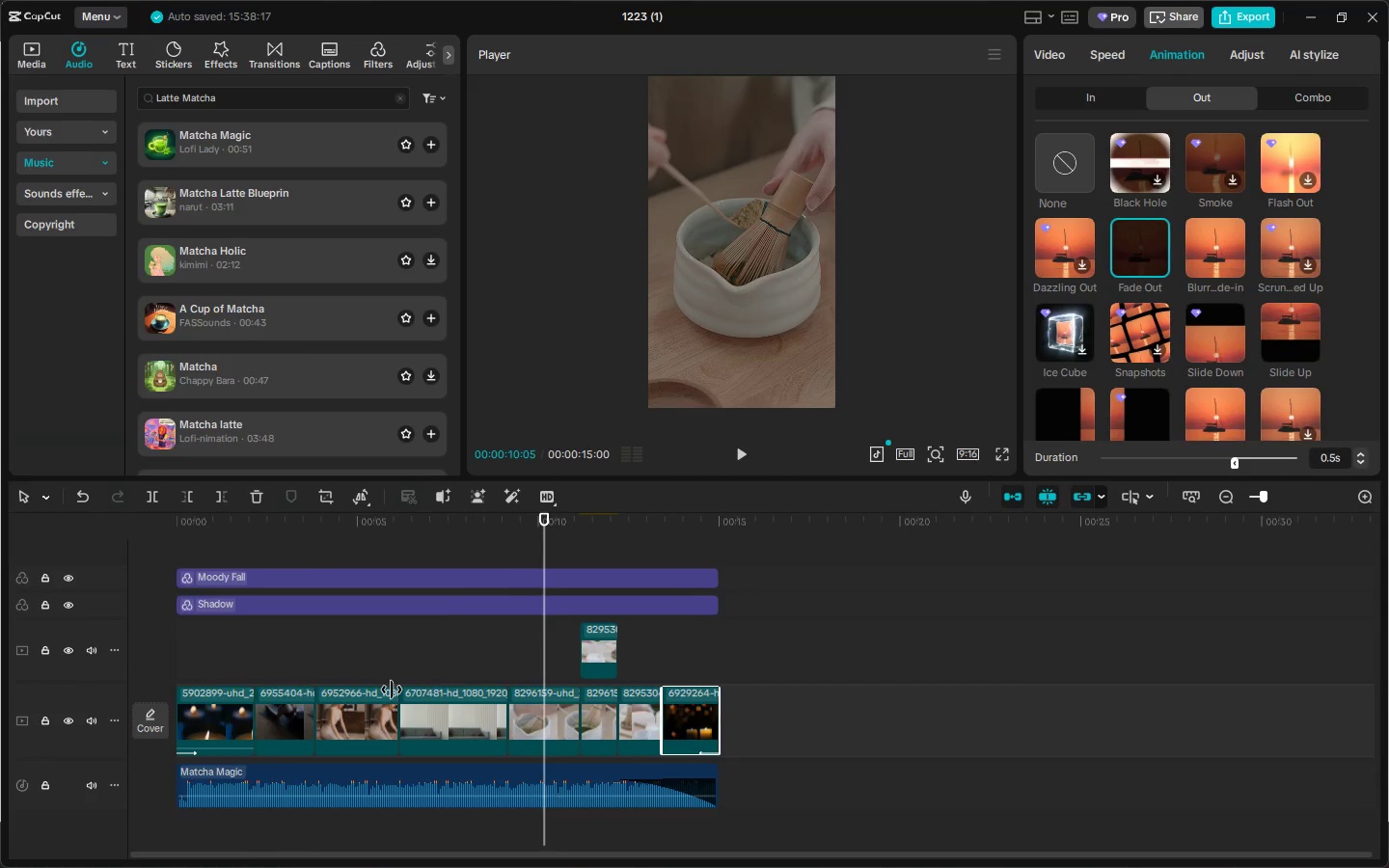 
key(Alt+AltLeft)
 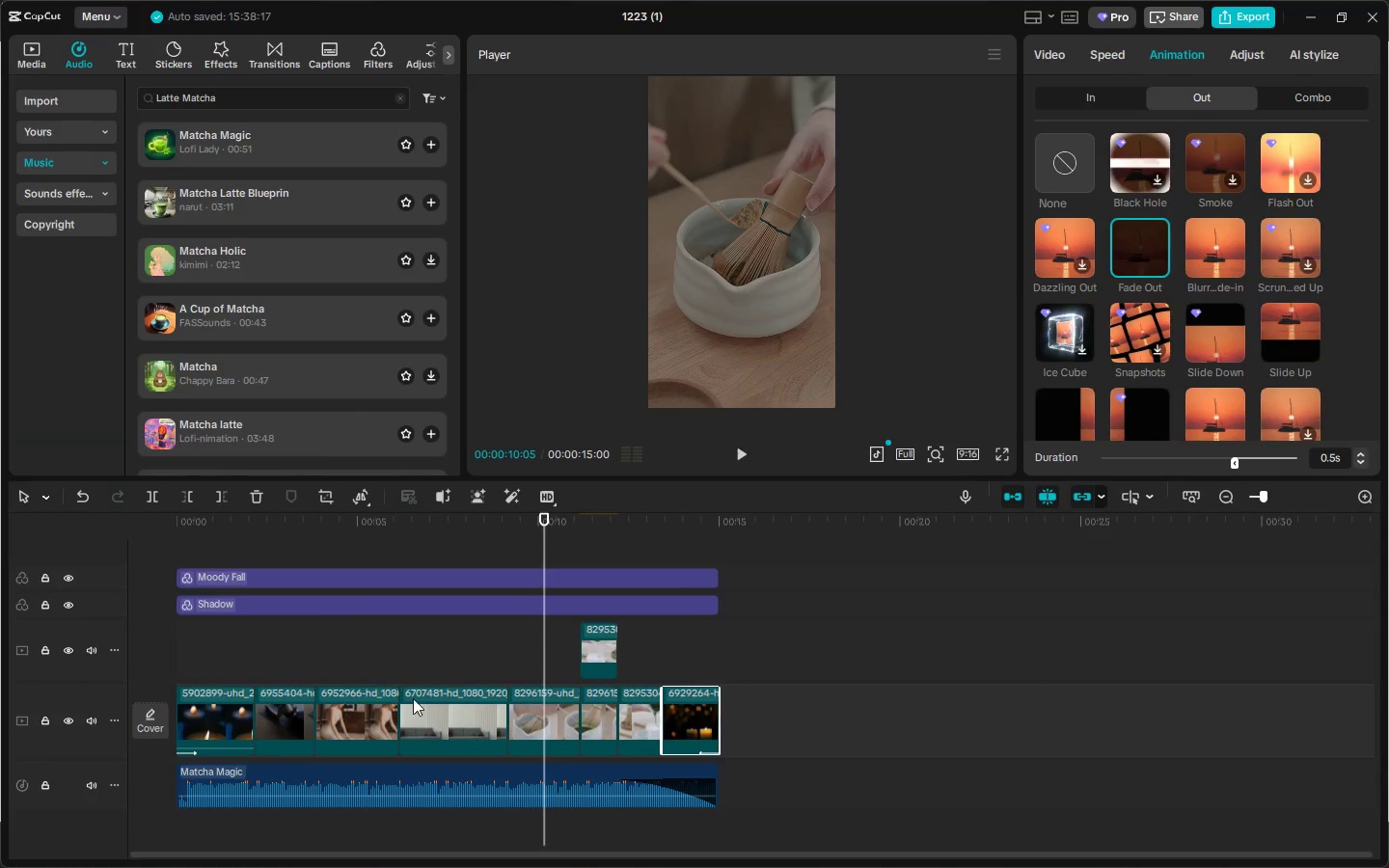 
key(Alt+Tab)